 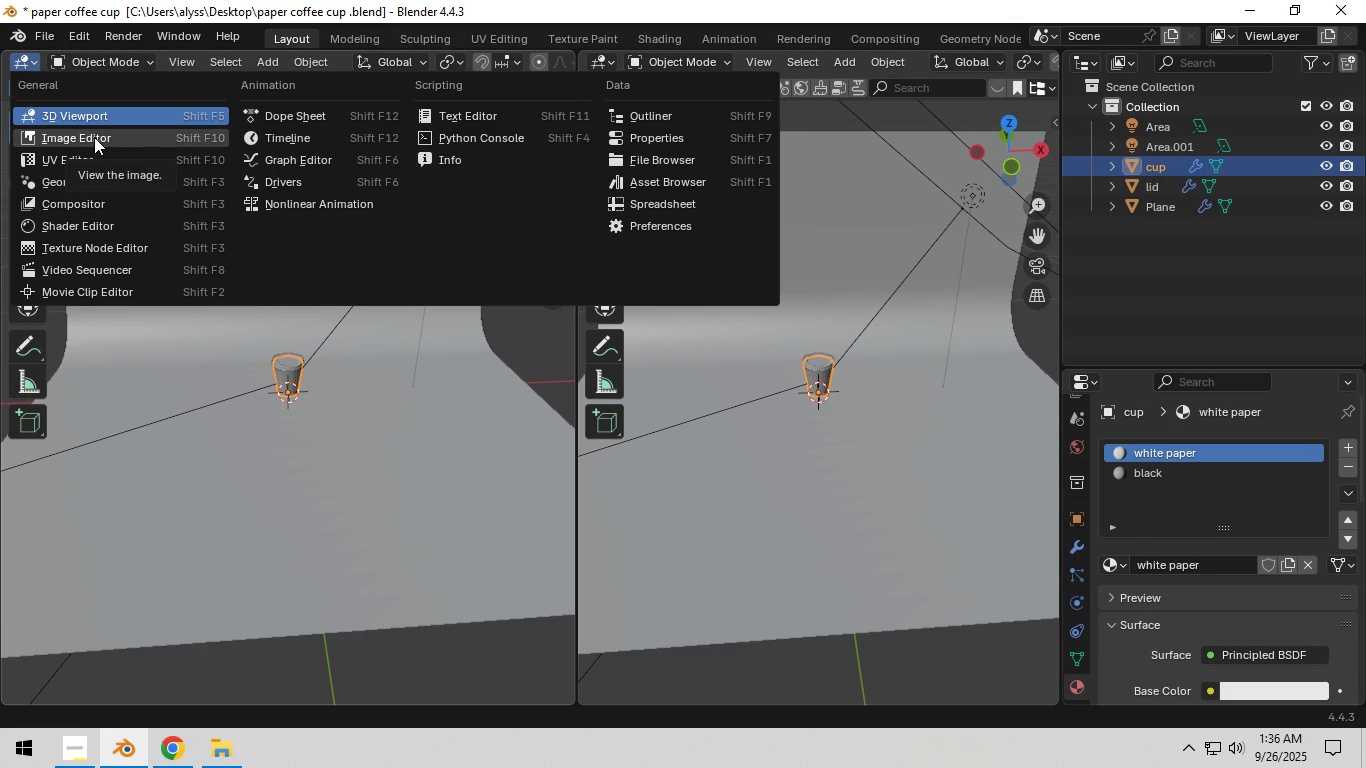 
left_click([147, 230])
 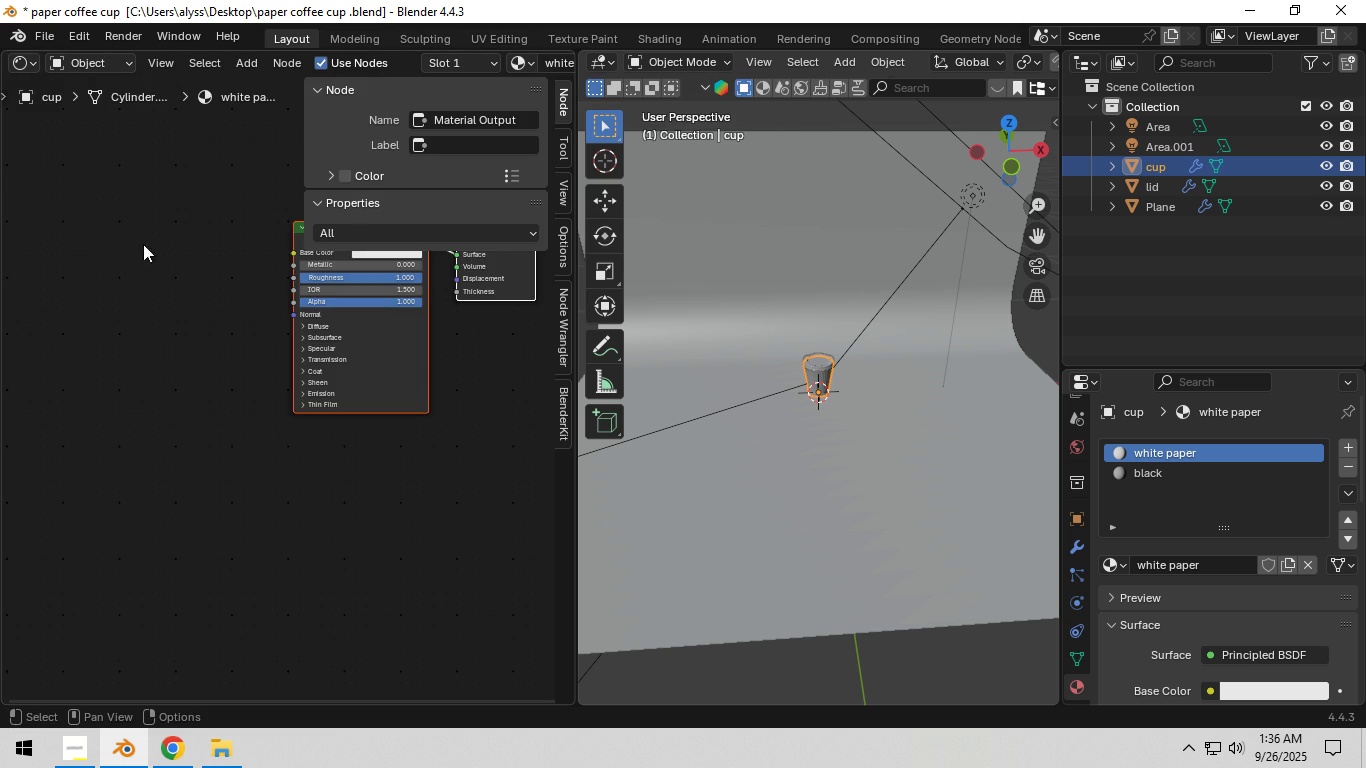 
scroll: coordinate [174, 283], scroll_direction: up, amount: 4.0
 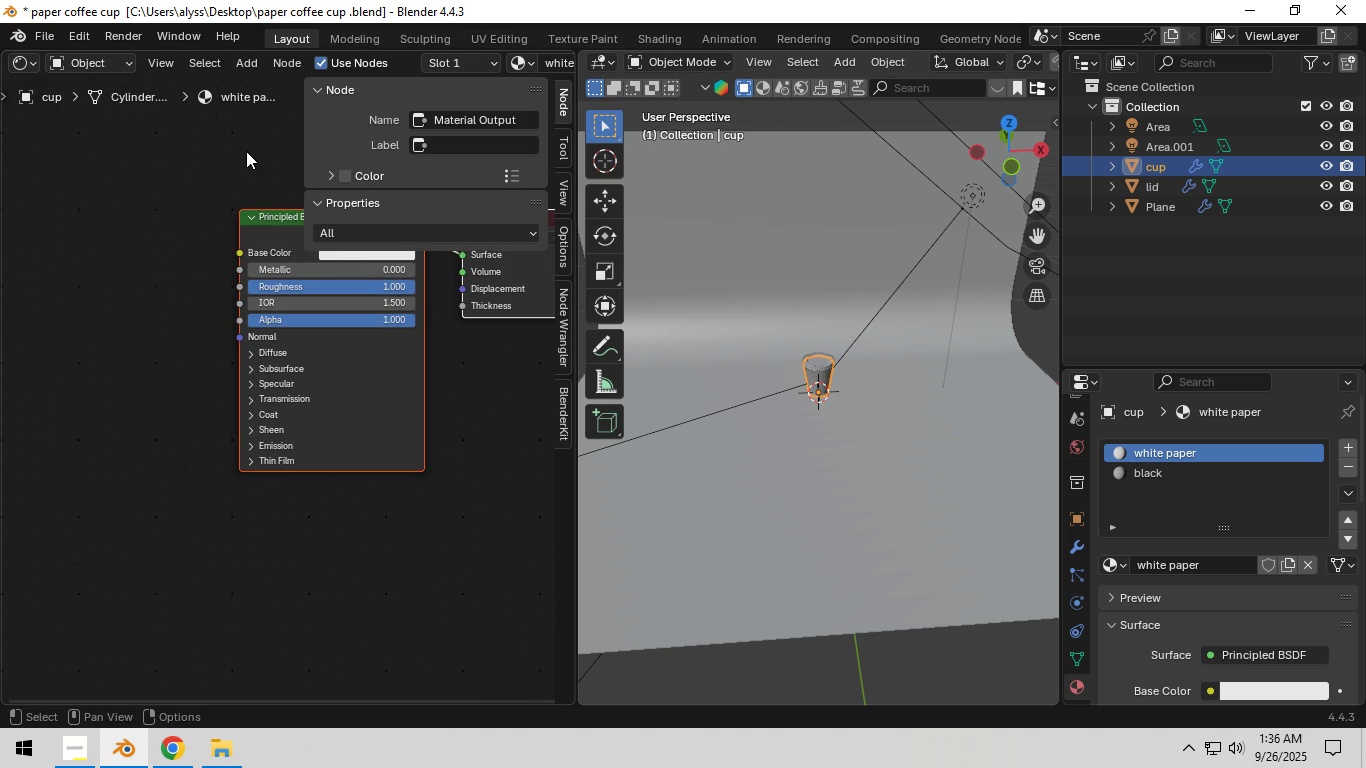 
left_click([238, 150])
 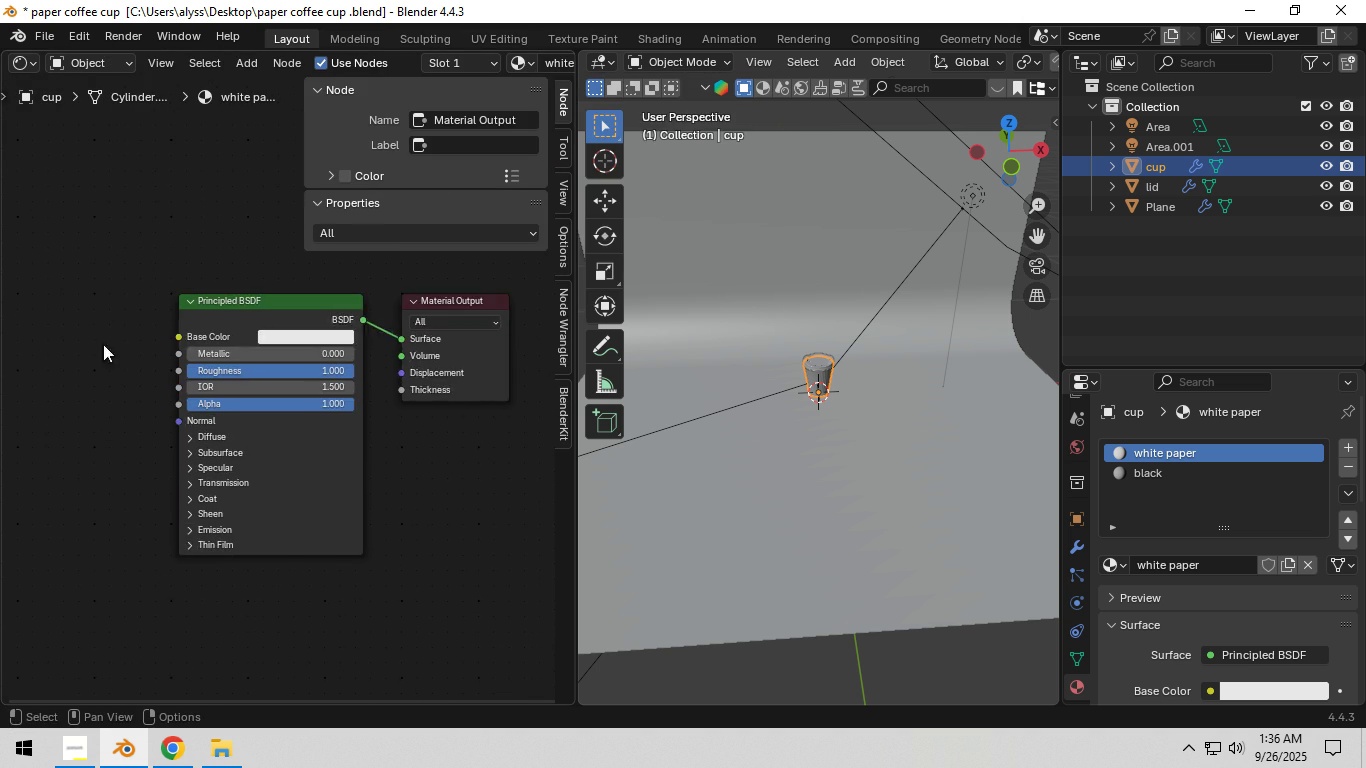 
left_click([261, 293])